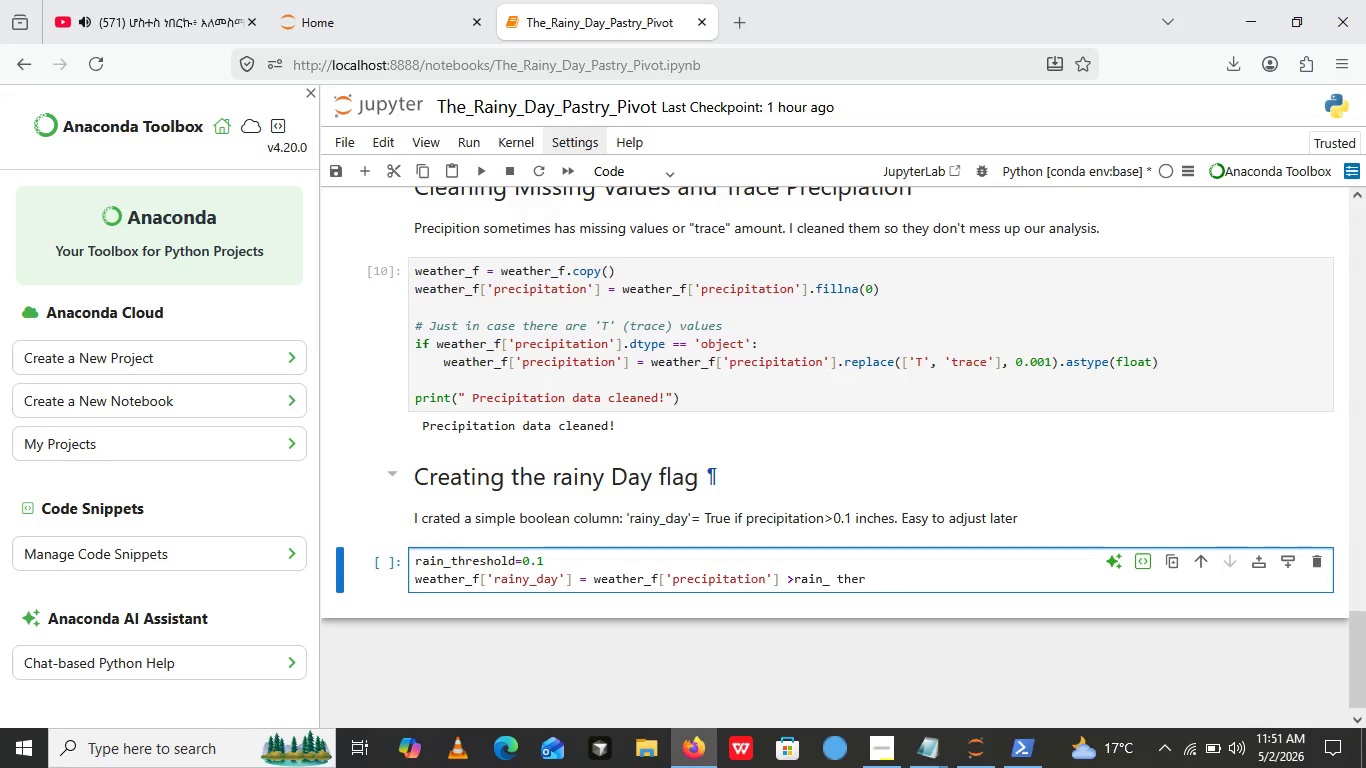 
type(eshold)
 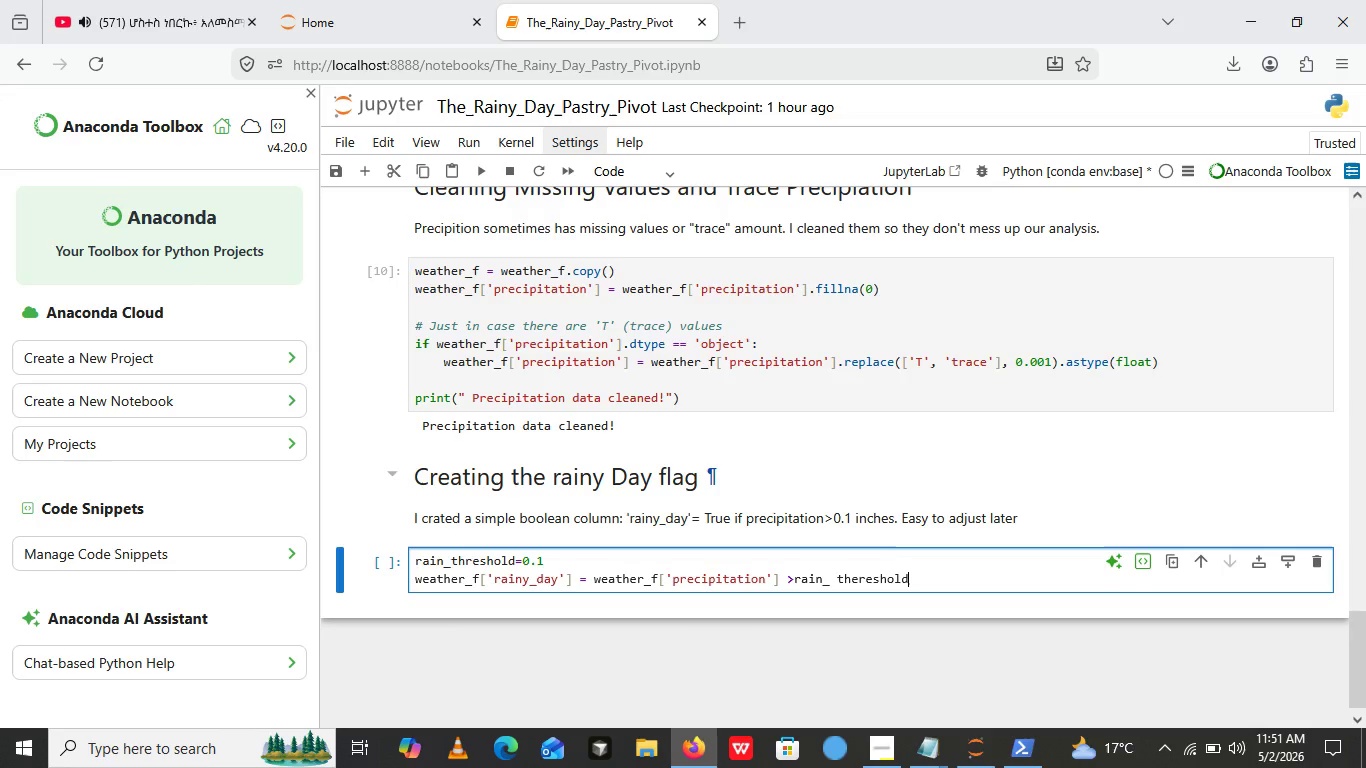 
key(Enter)
 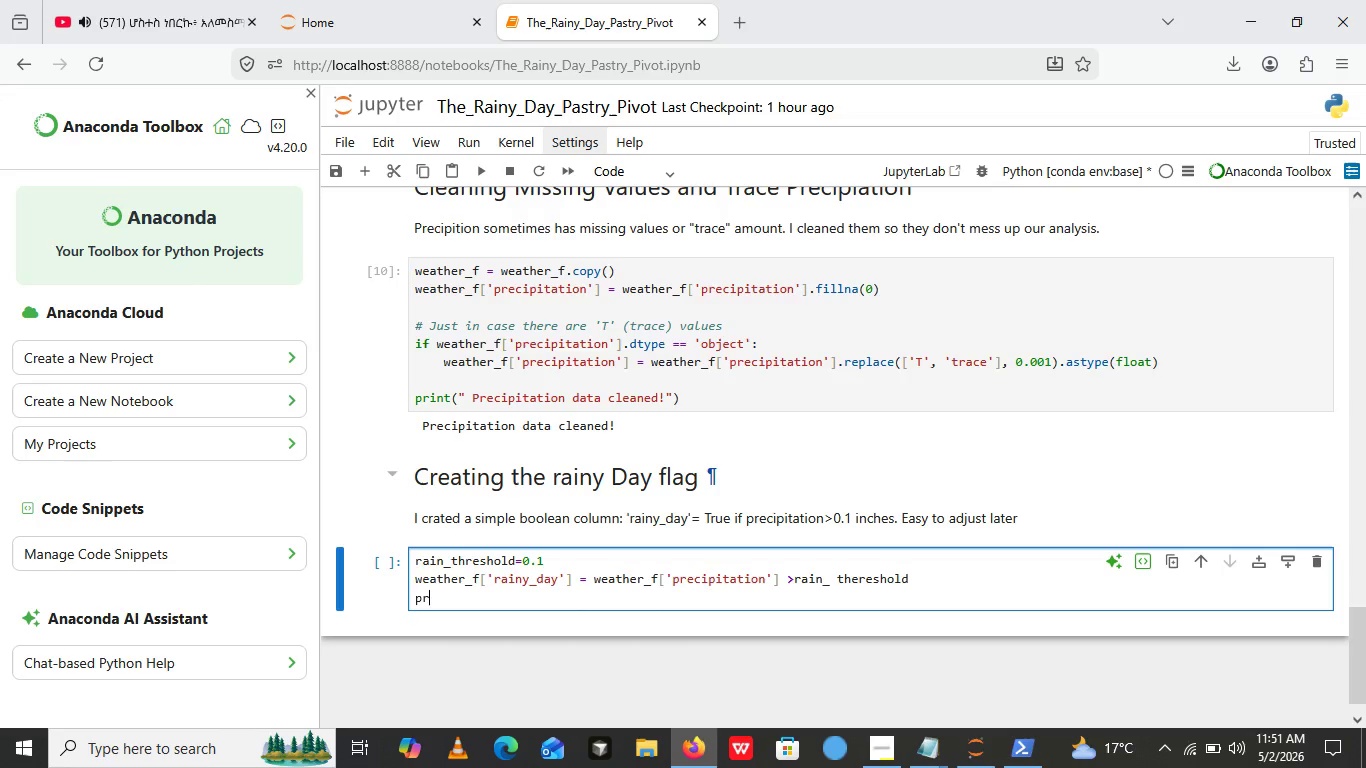 
type(print())
 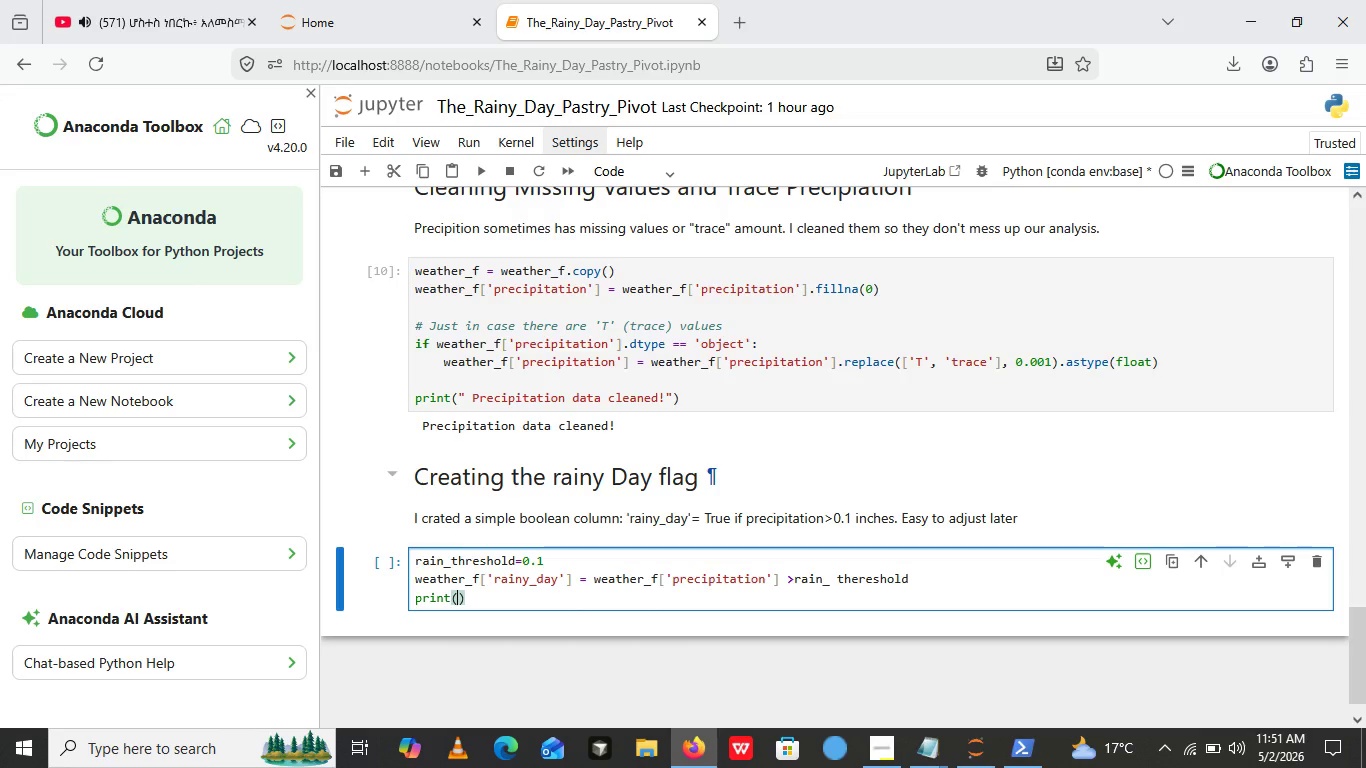 
key(ArrowLeft)
 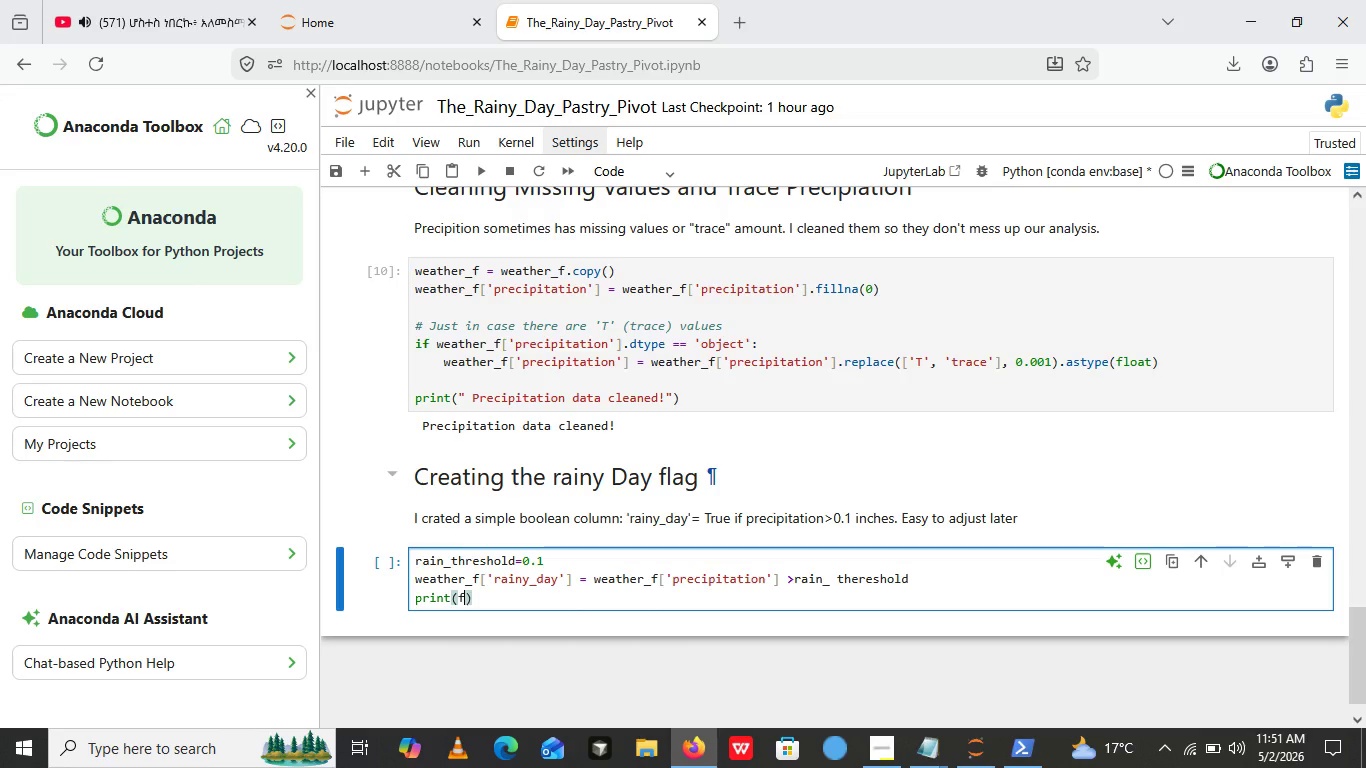 
key(F)
 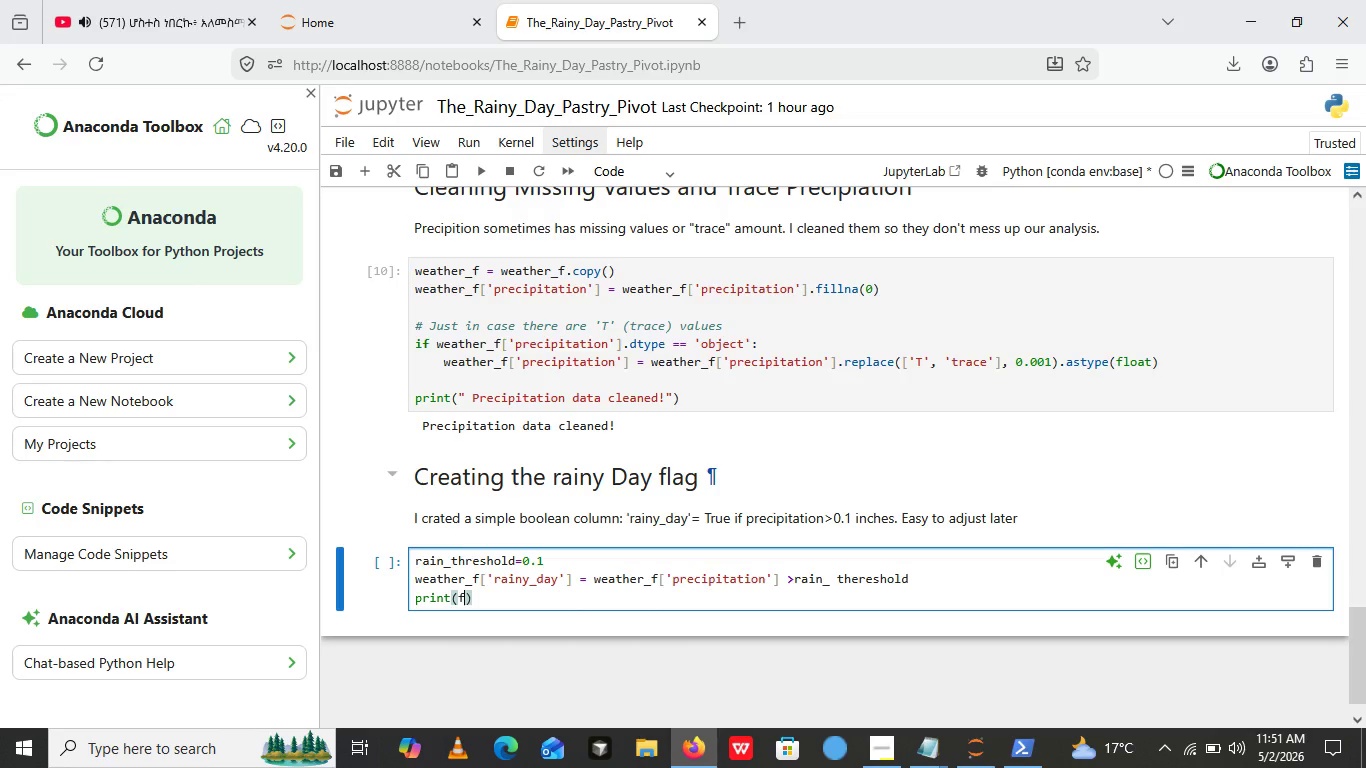 
key(Shift+Quote)
 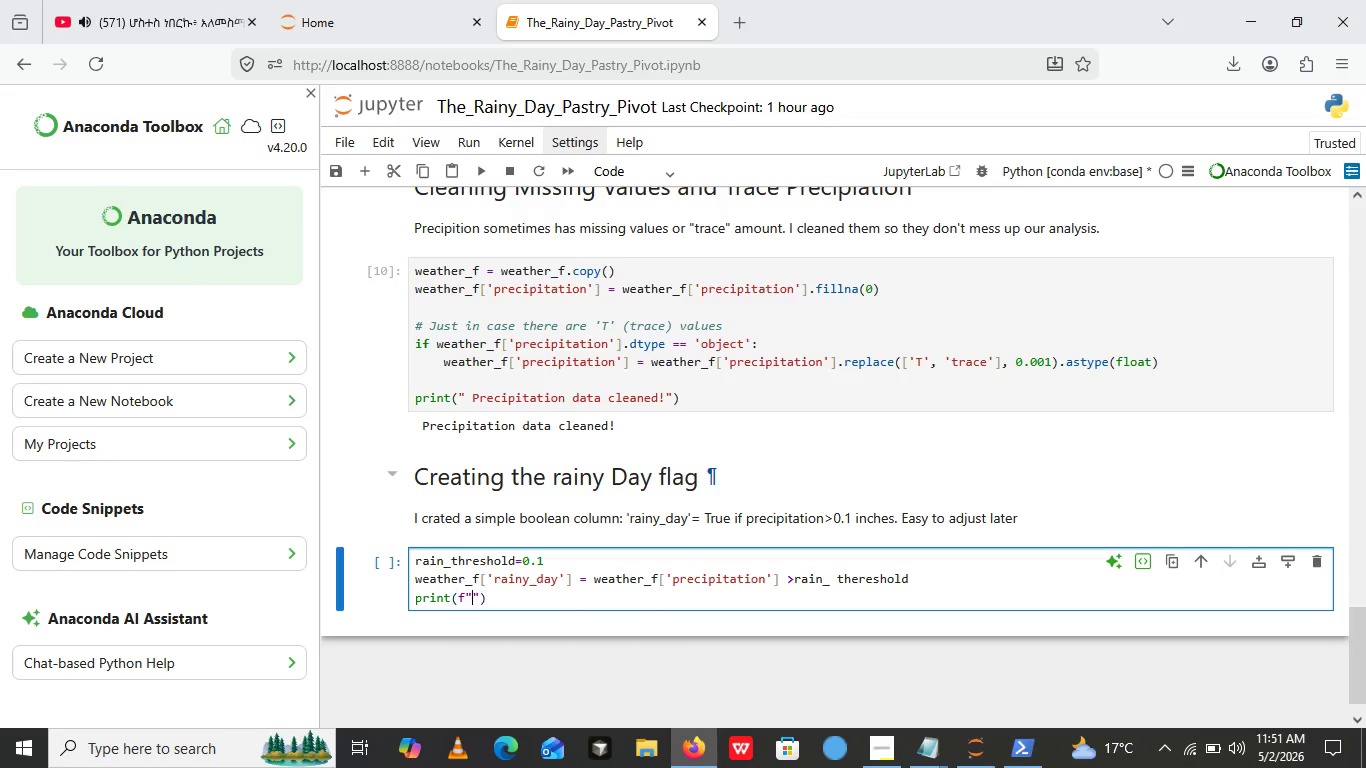 
key(Shift+Quote)
 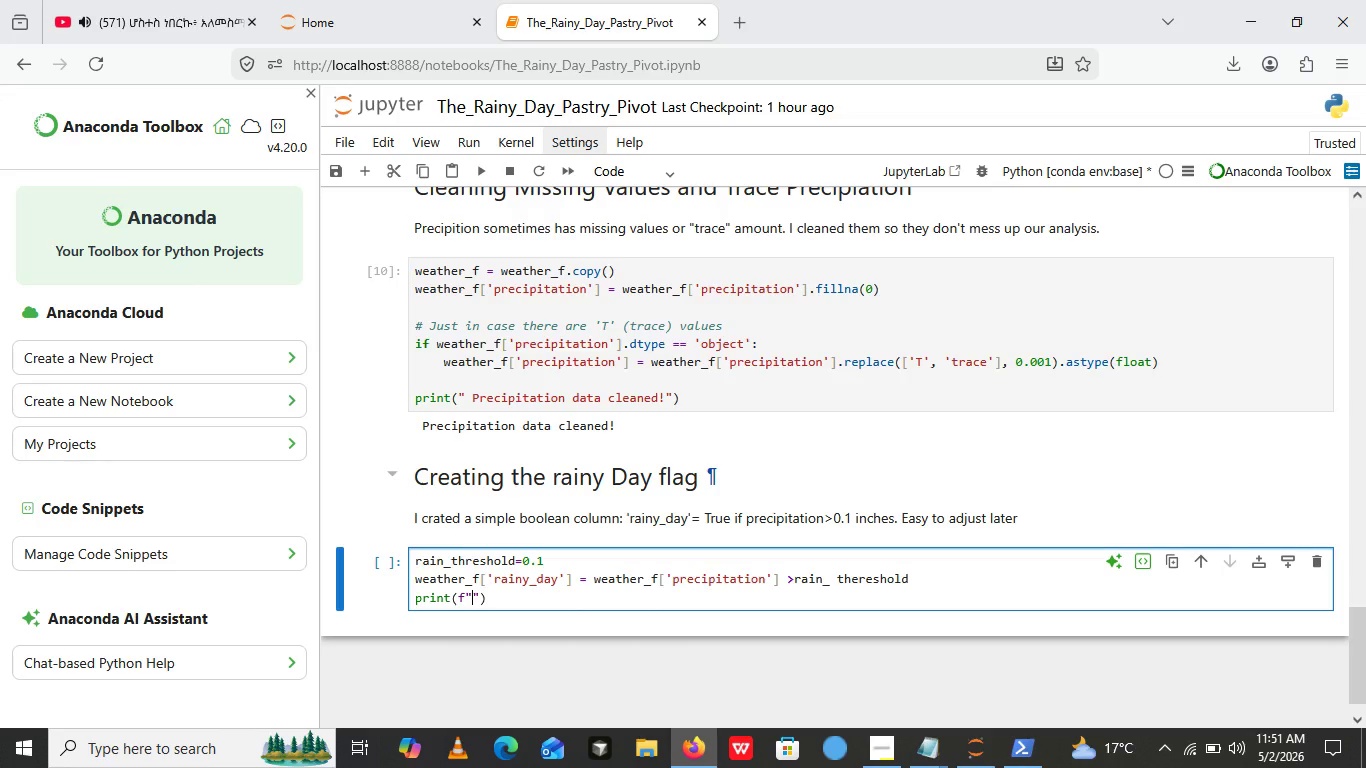 
key(ArrowLeft)
 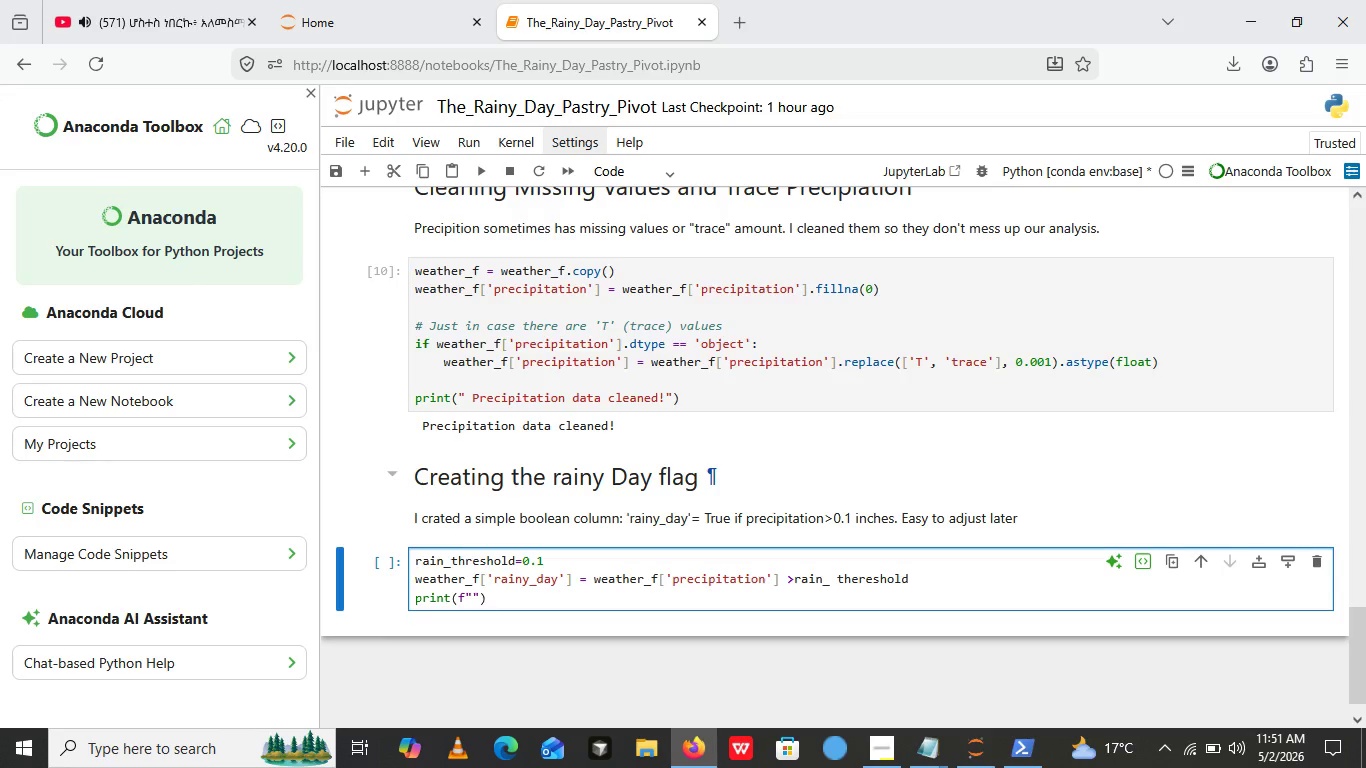 
type(Rainy)
 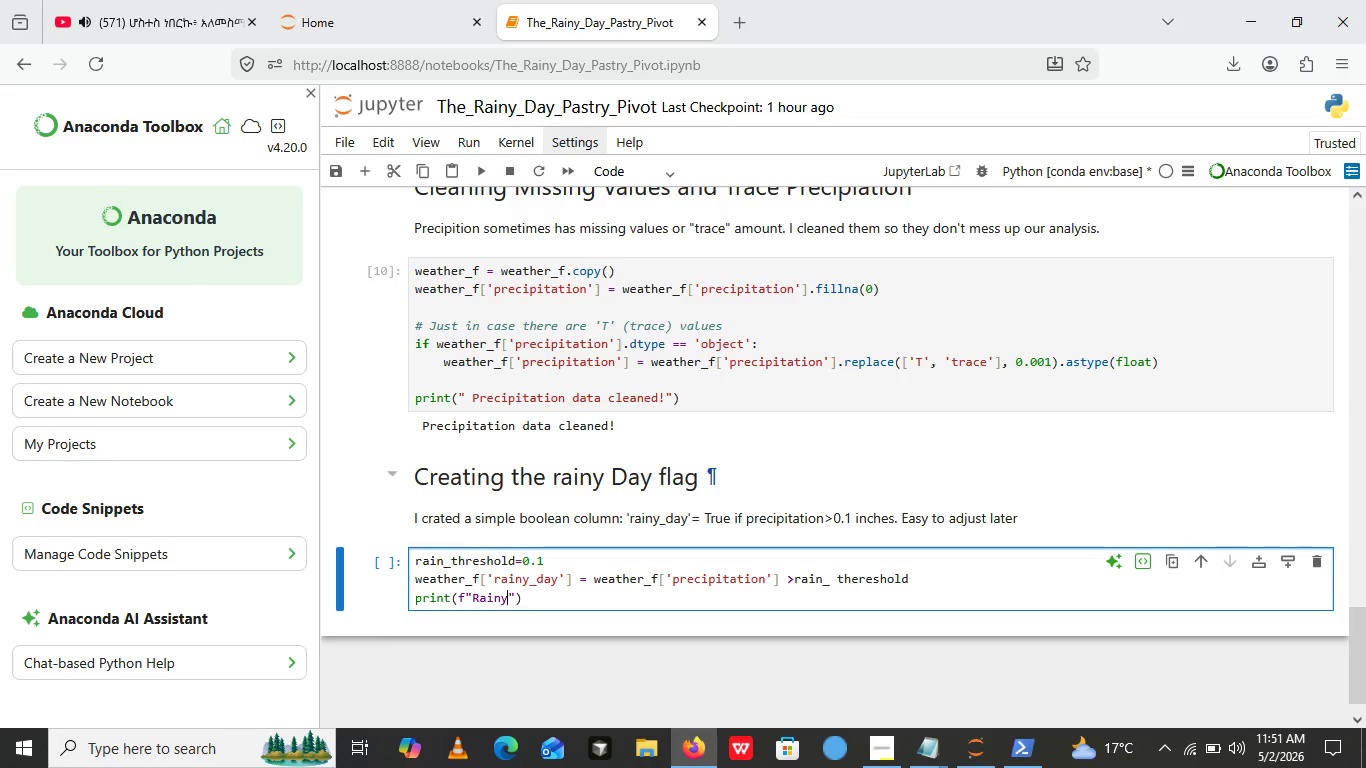 
type( Day thr)
 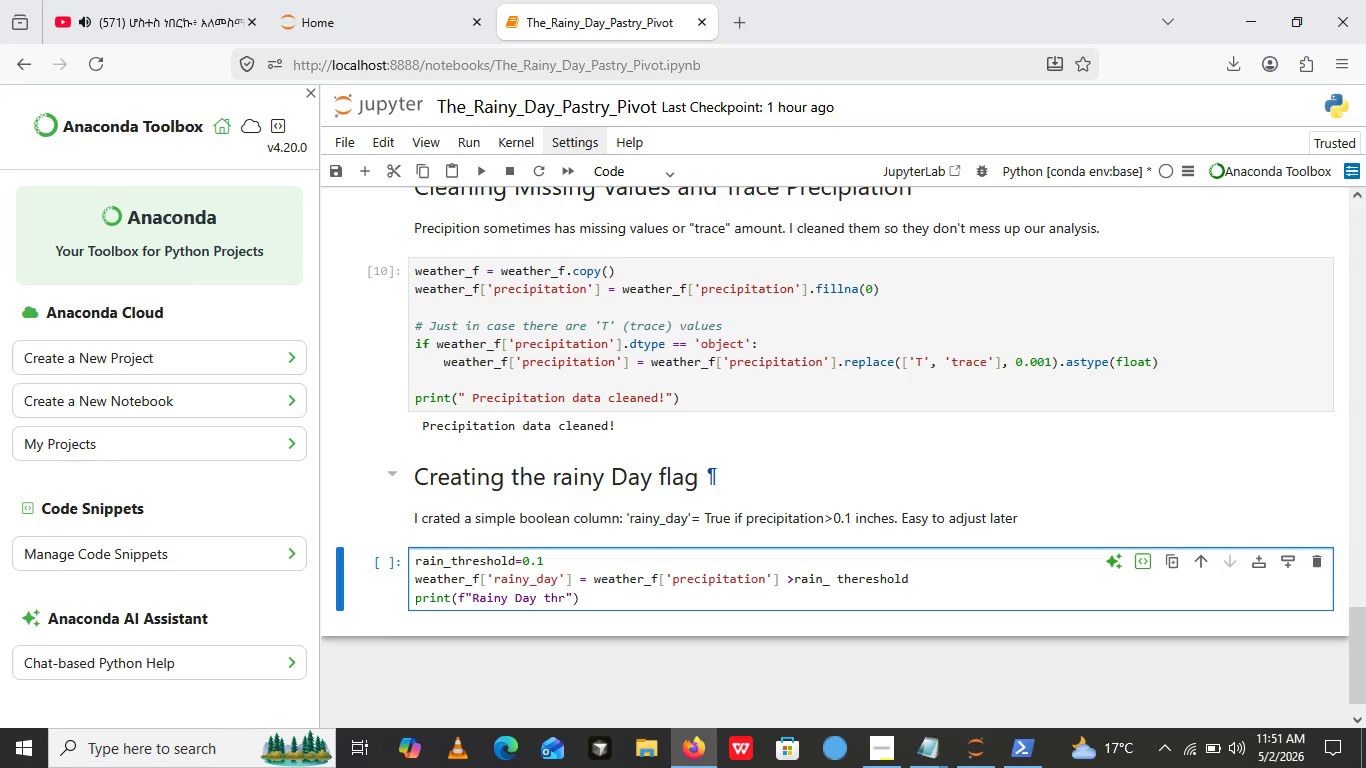 
type(eshold:)
 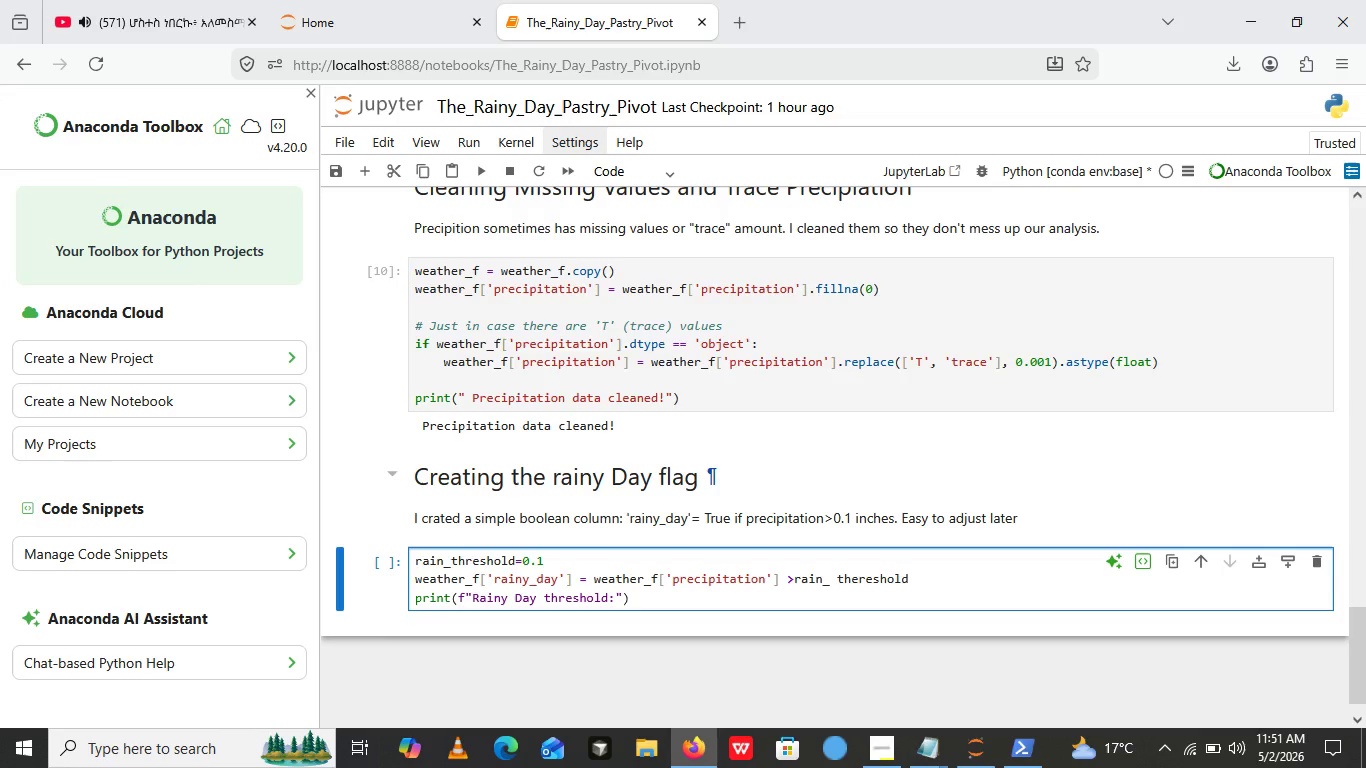 
key(ArrowRight)
 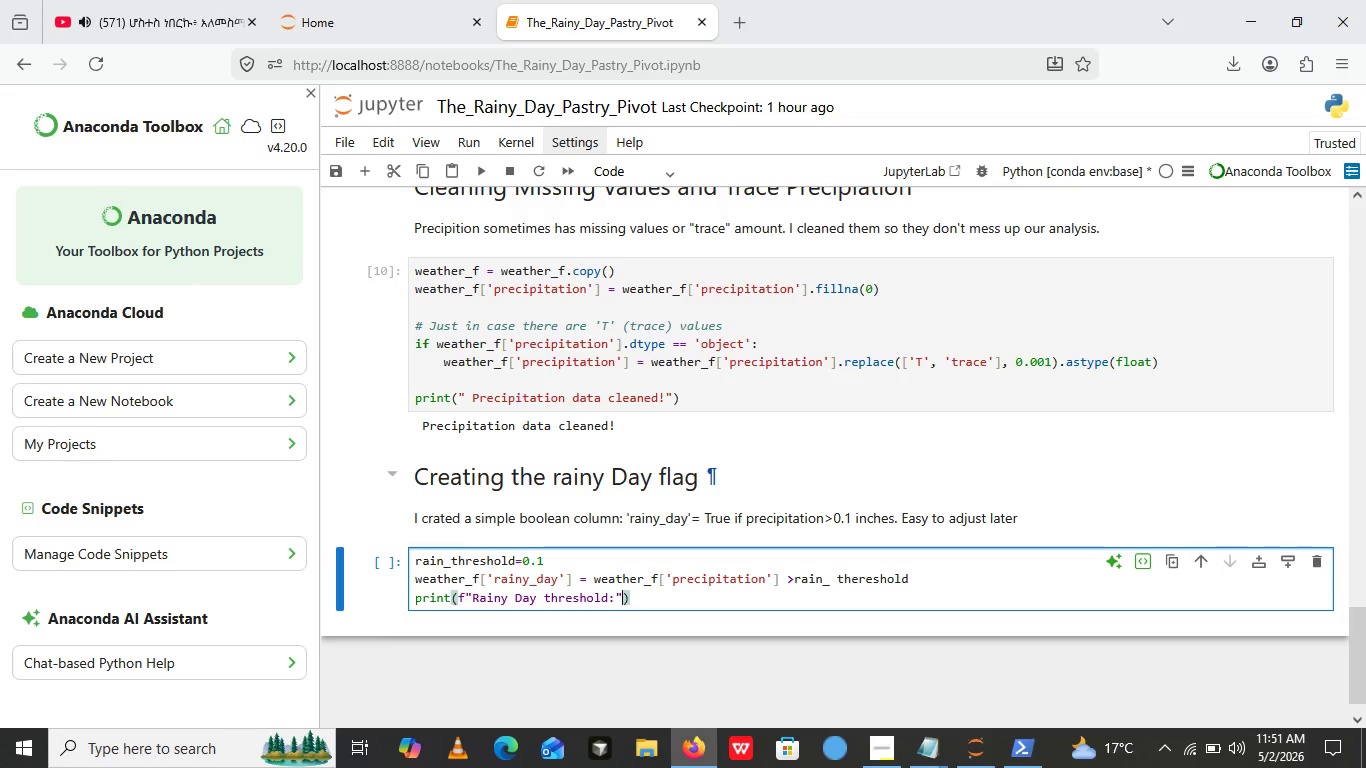 
key(ArrowLeft)
 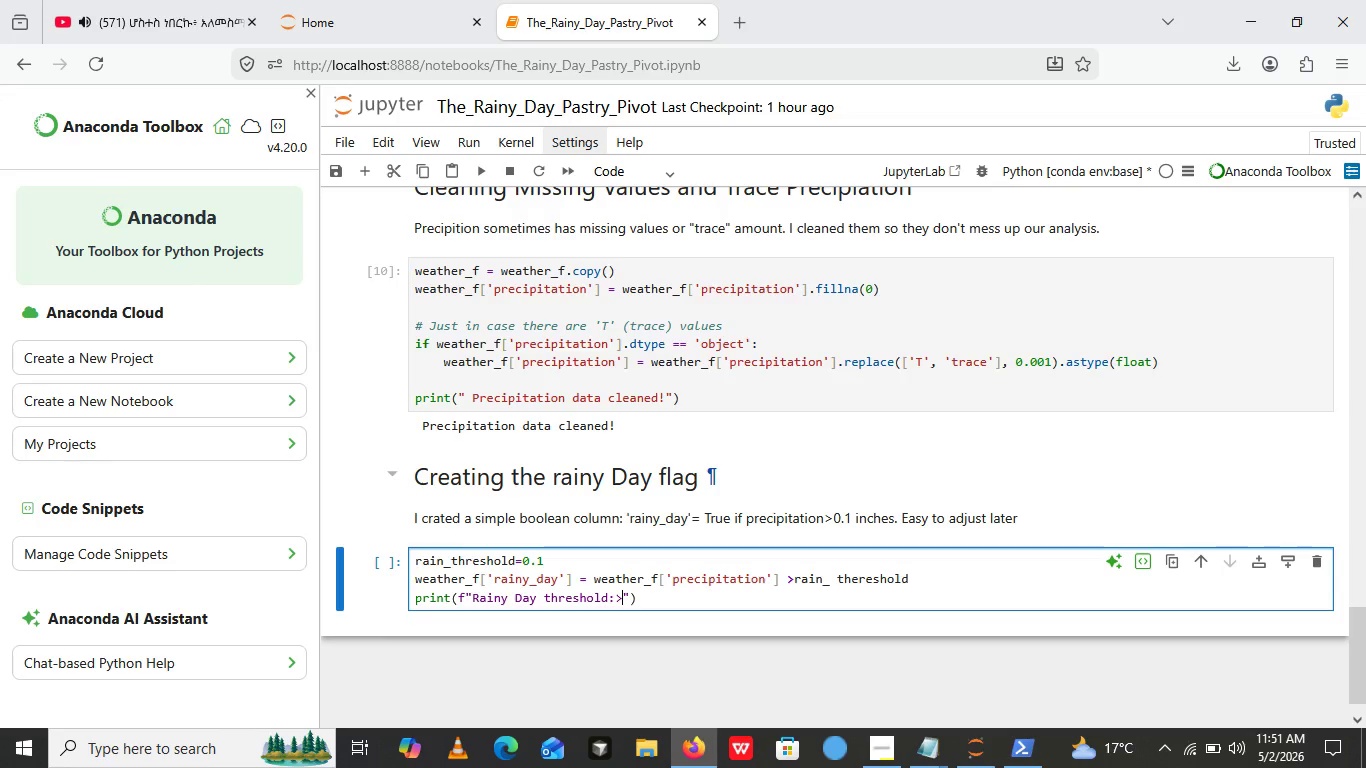 
key(Shift+Period)
 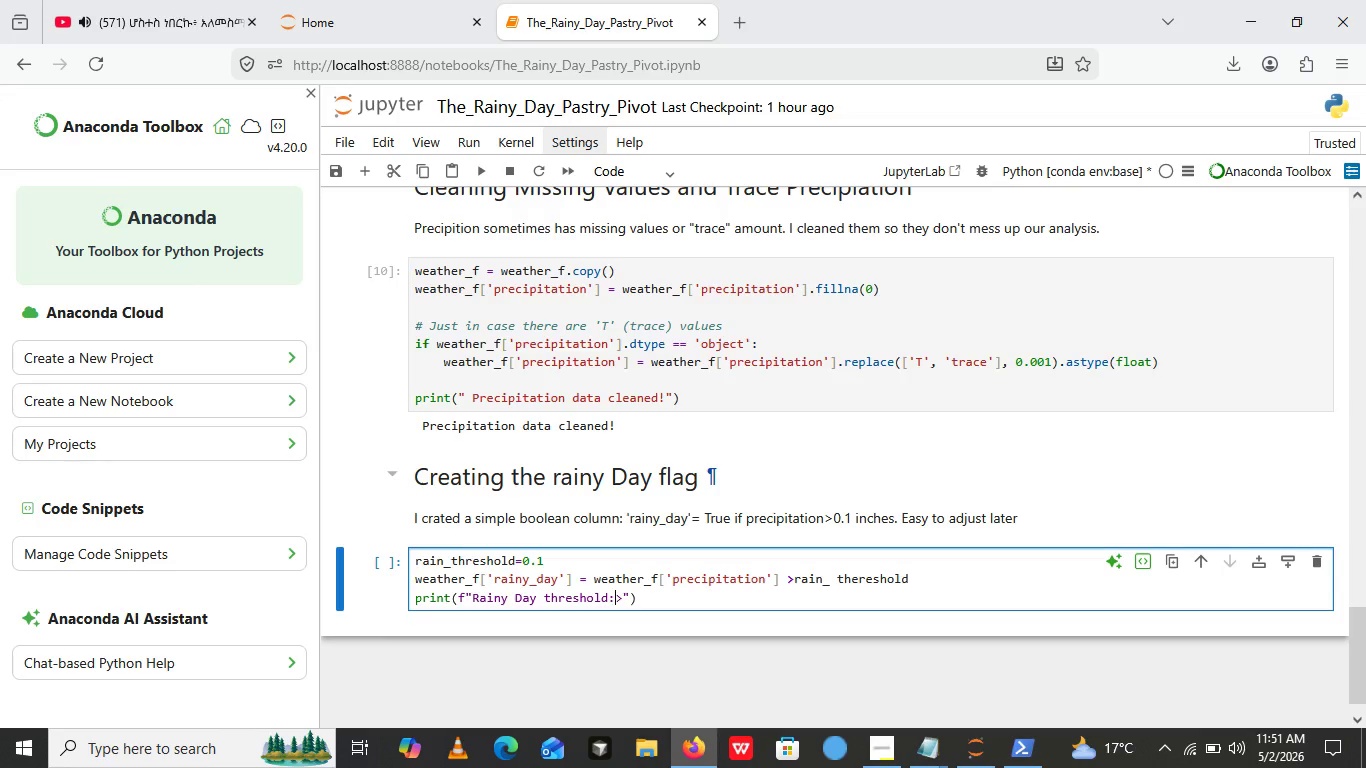 
key(ArrowLeft)
 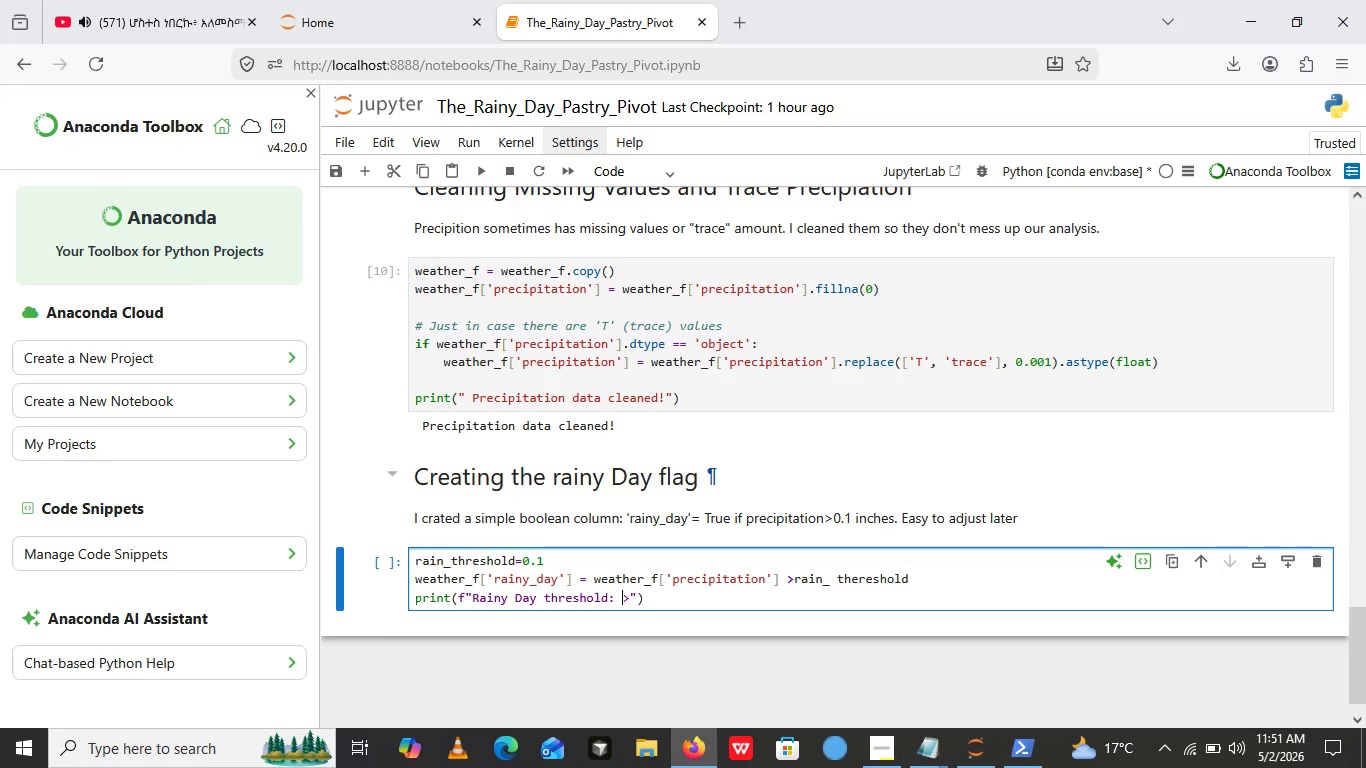 
key(Space)
 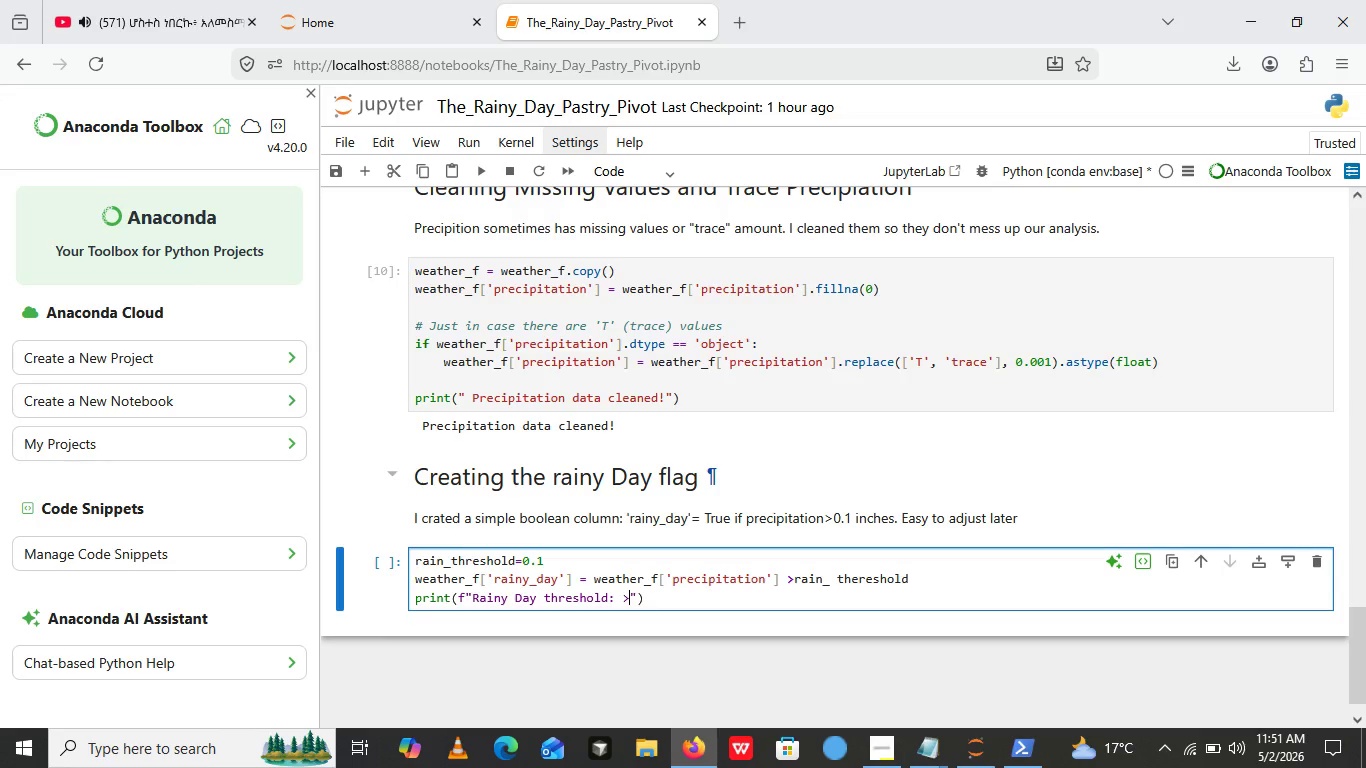 
key(ArrowRight)
 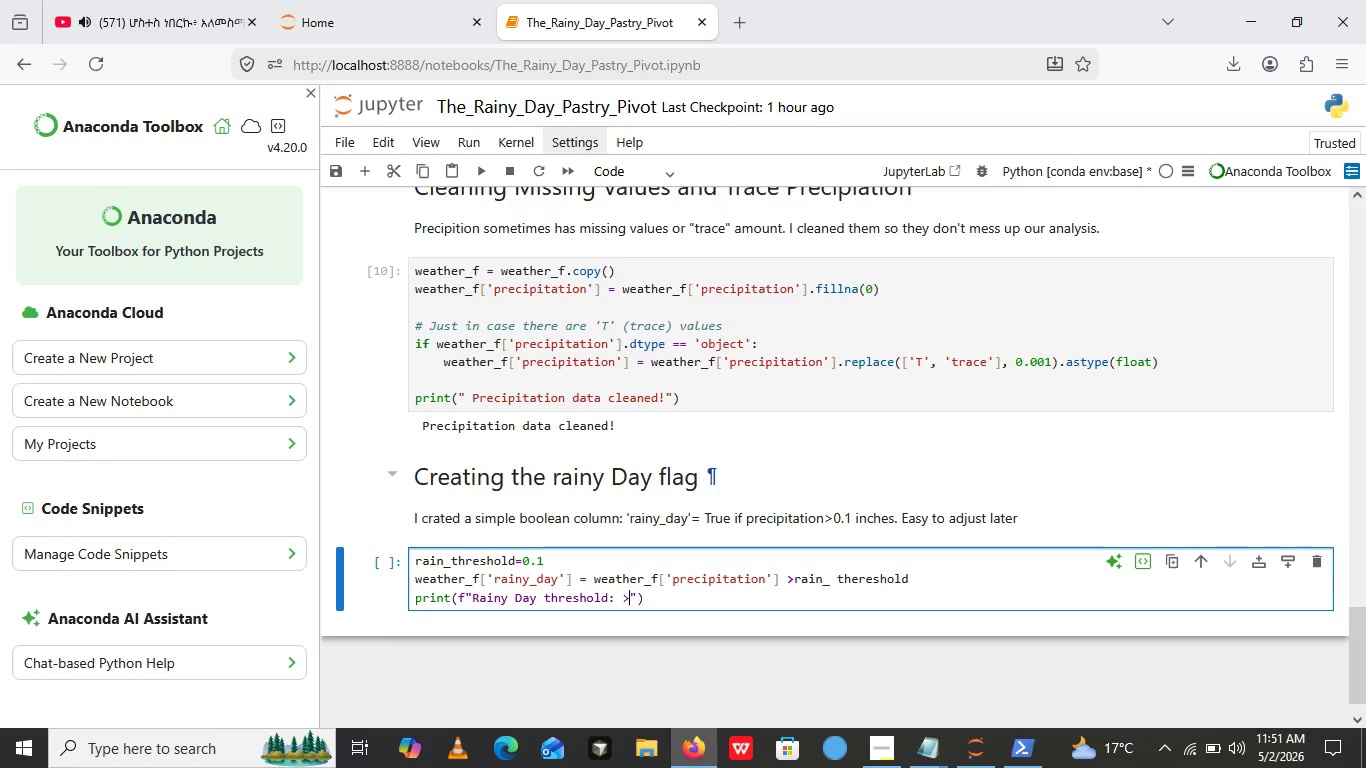 
key(Shift+BracketLeft)
 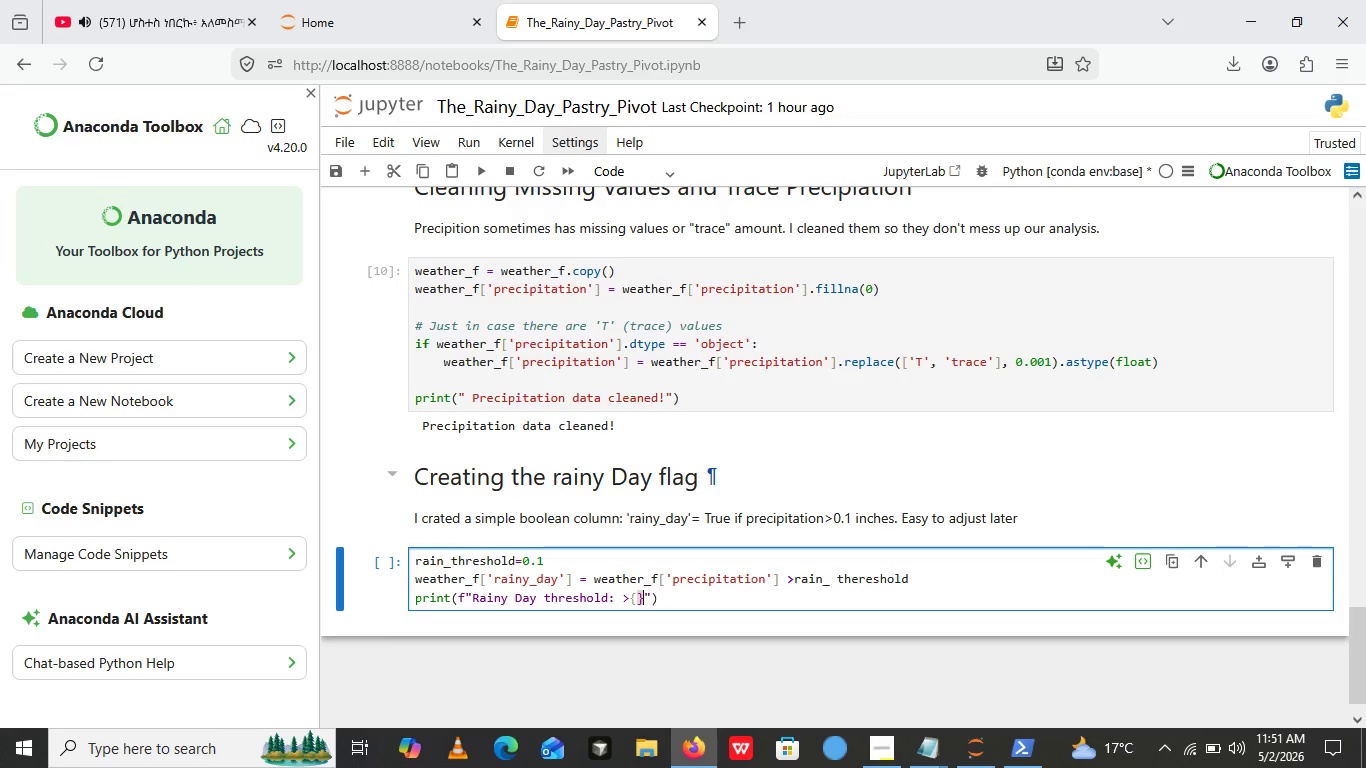 
key(Shift+BracketRight)
 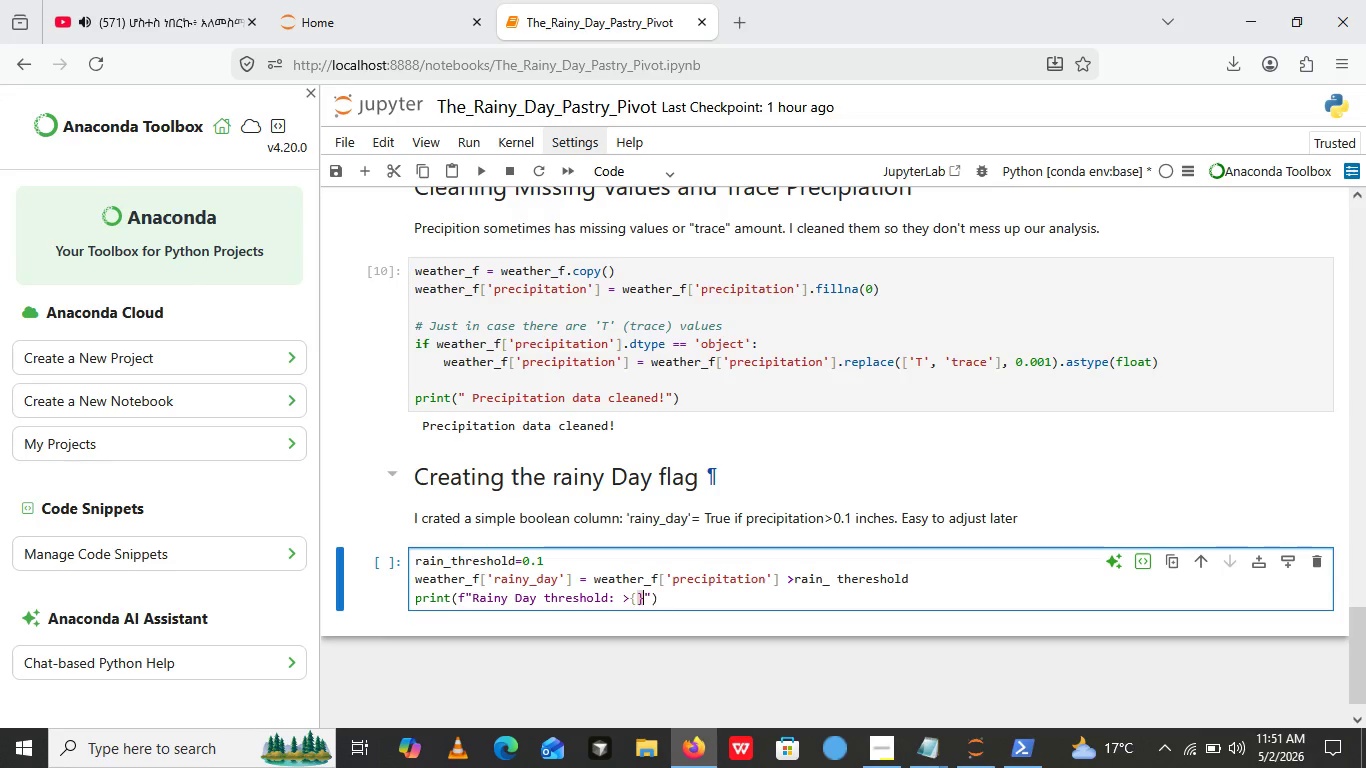 
key(ArrowLeft)
 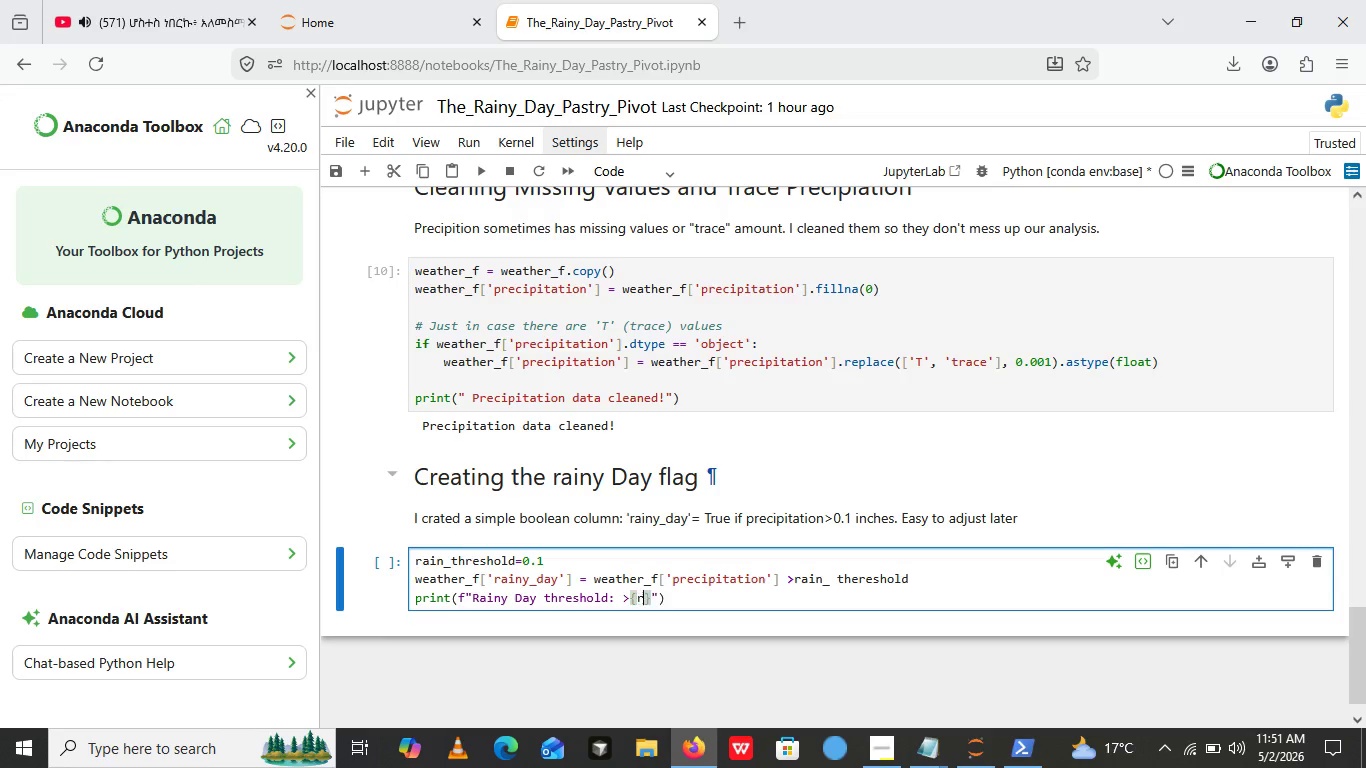 
type(rain_the)
 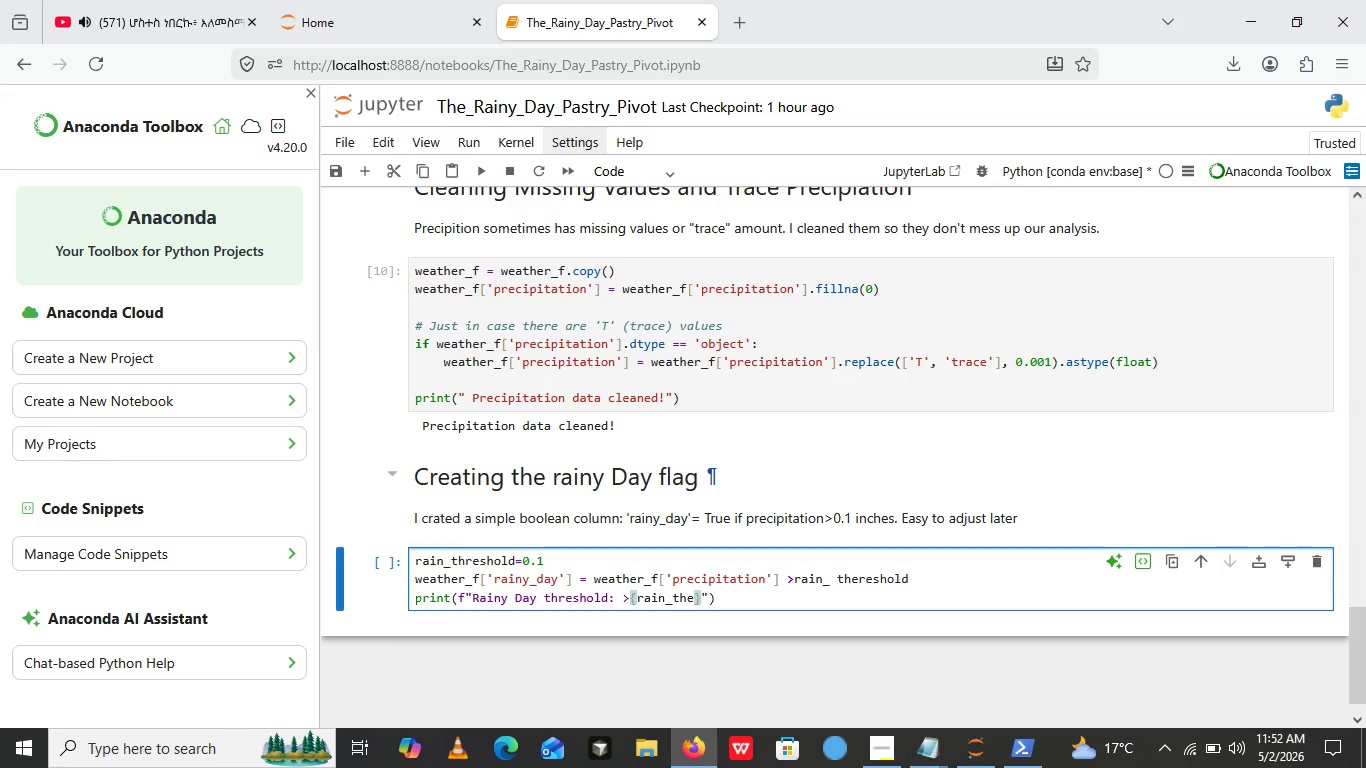 
key(Backspace)
 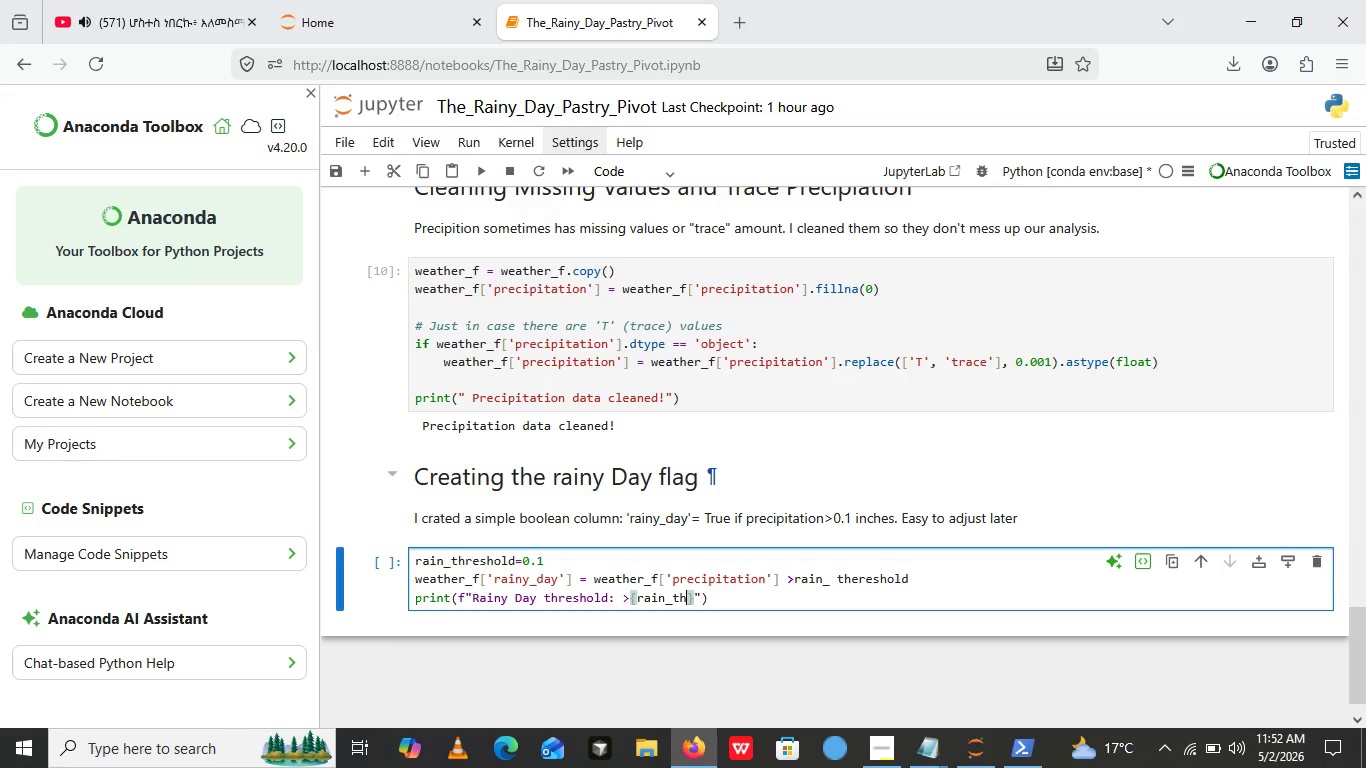 
type(reshold)
 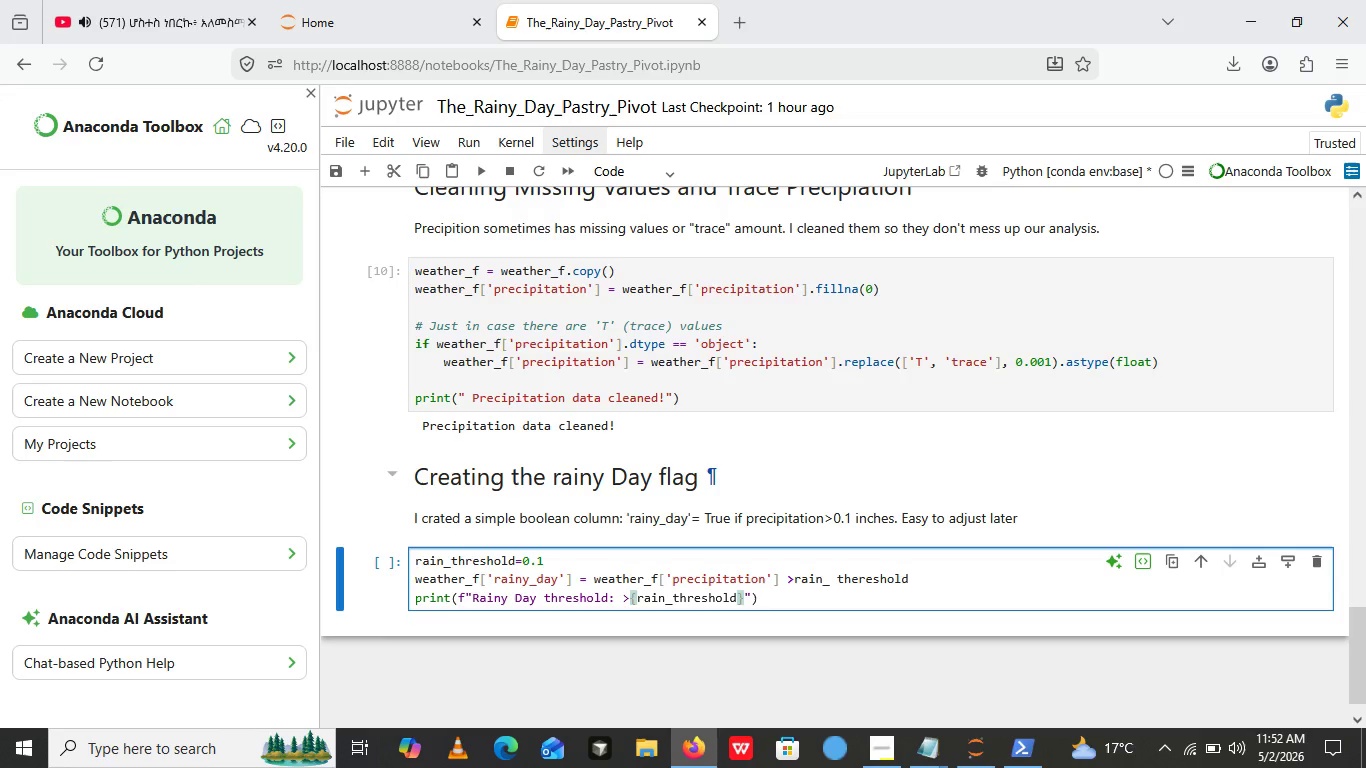 
wait(6.36)
 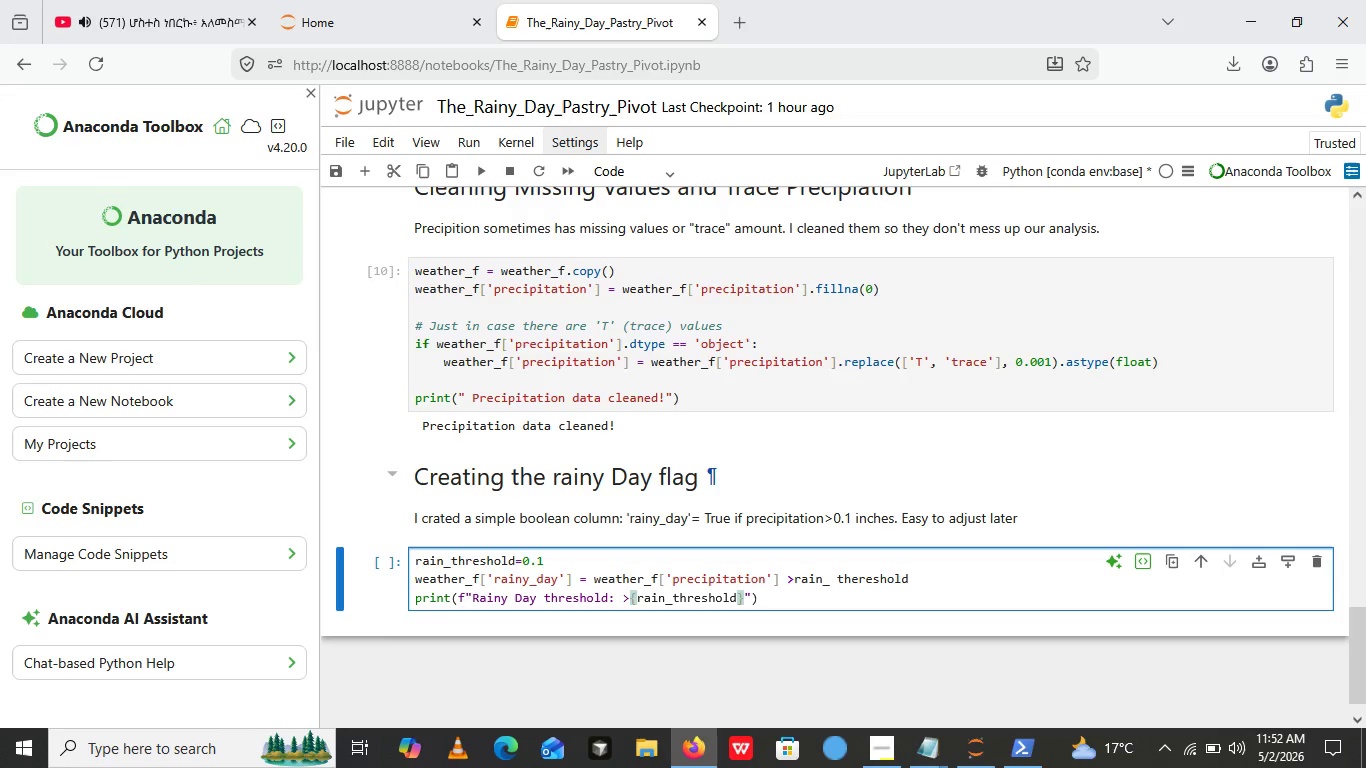 
key(ArrowRight)
 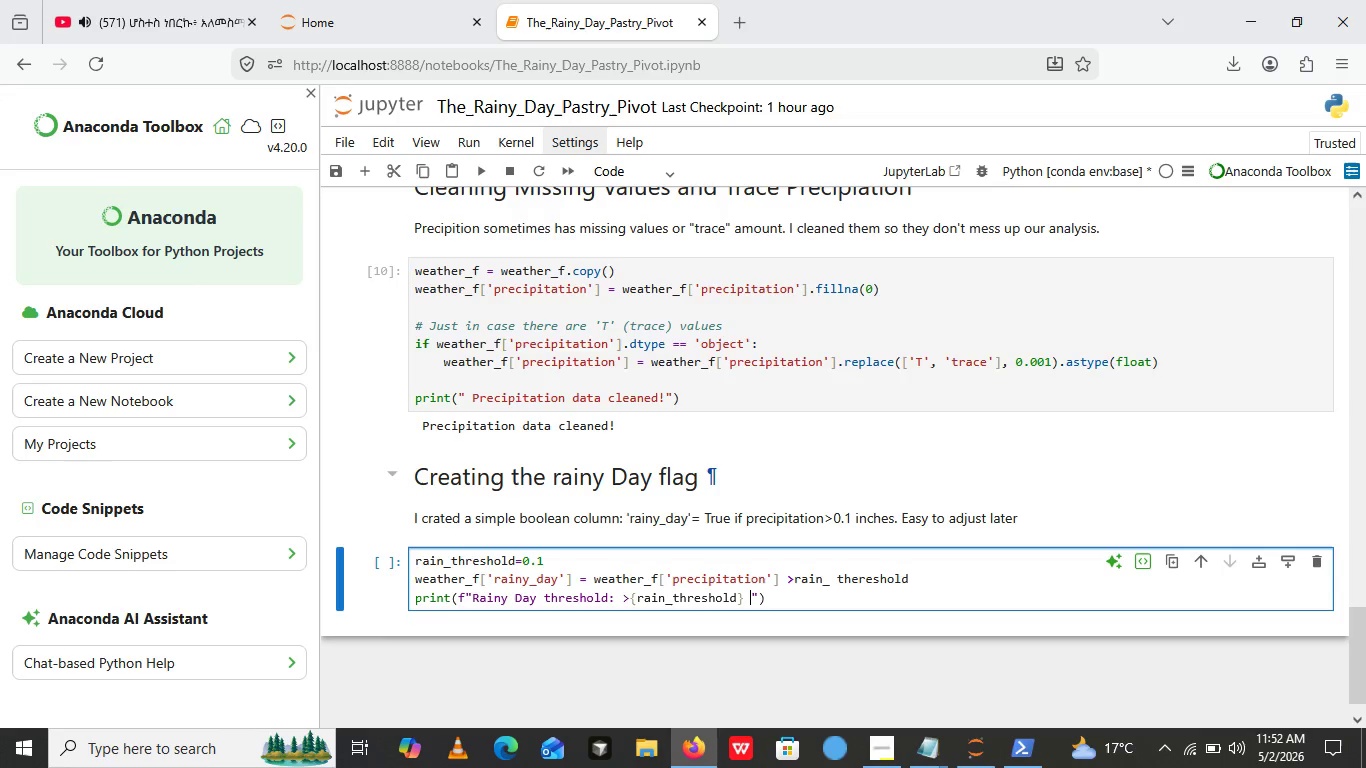 
type( inches of rain)
 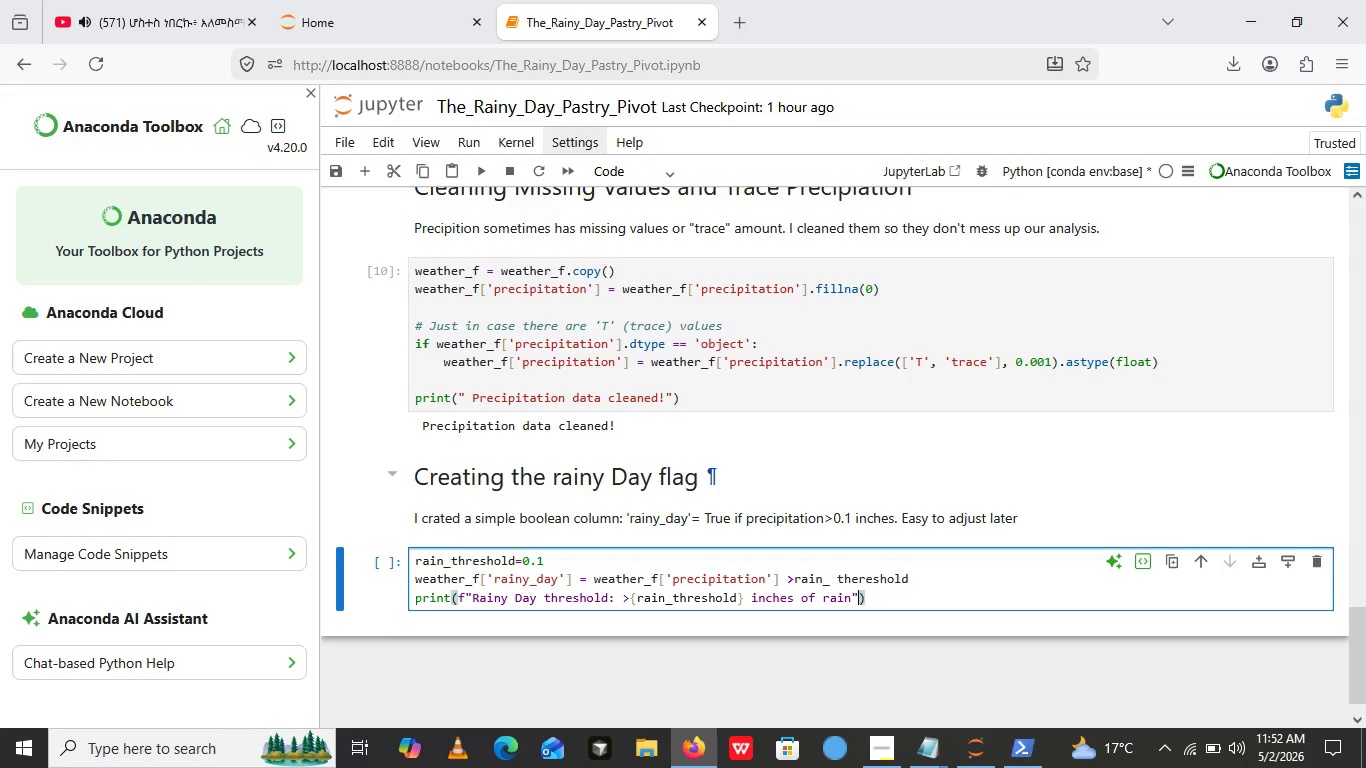 
key(ArrowRight)
 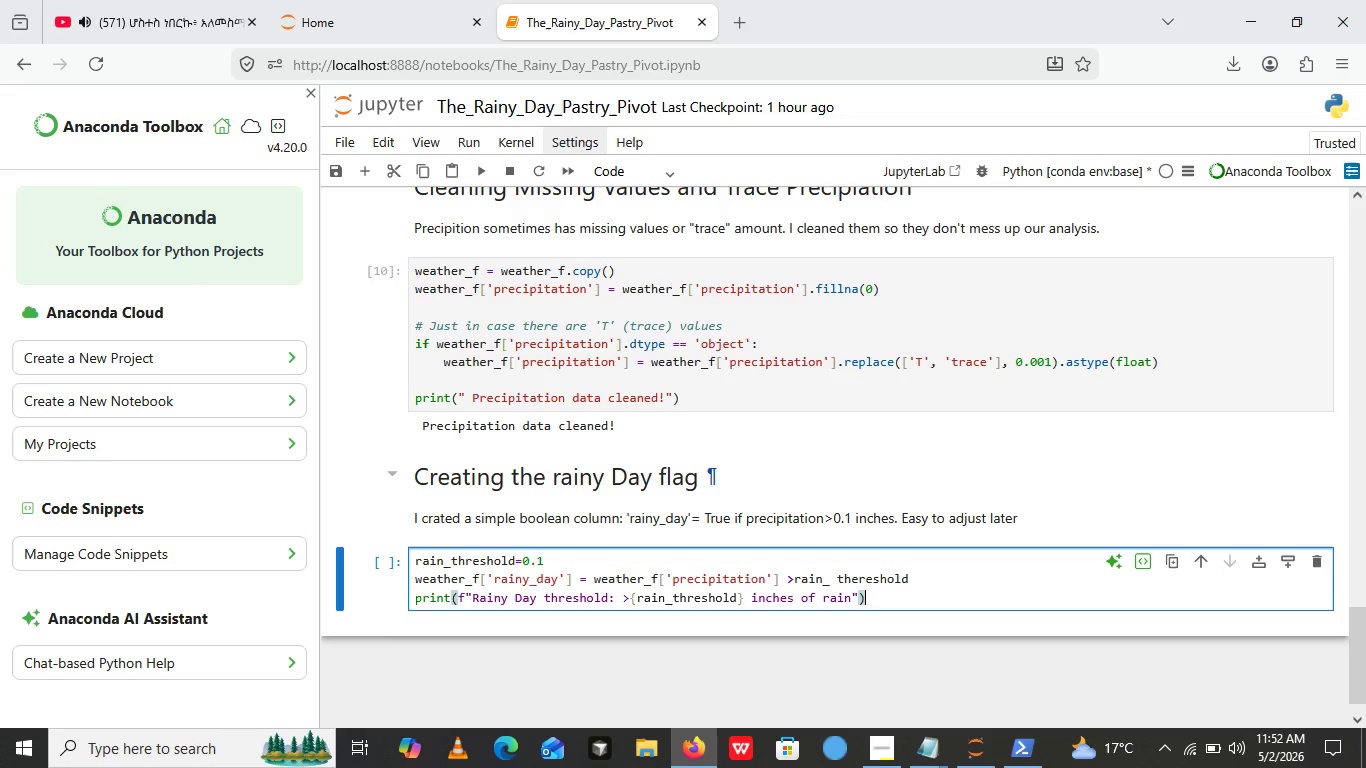 
key(ArrowRight)
 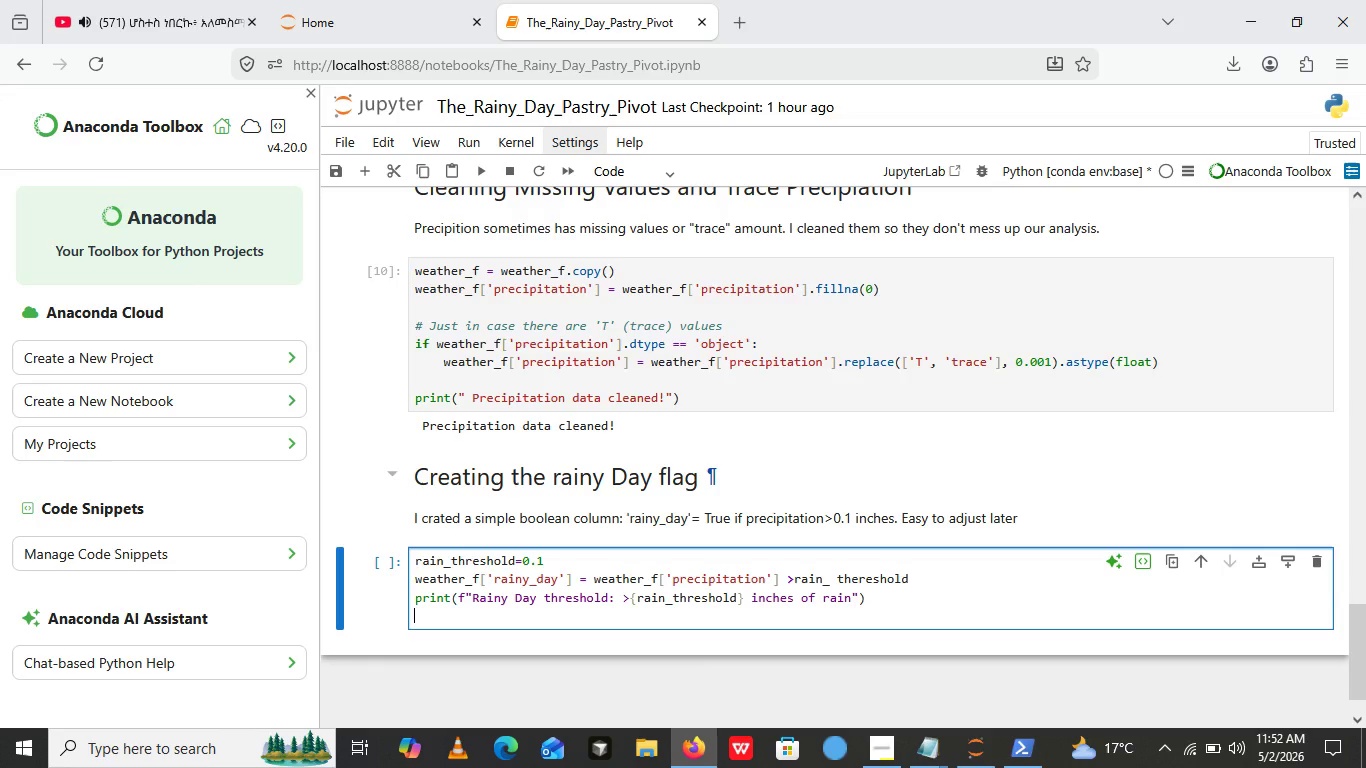 
key(Enter)
 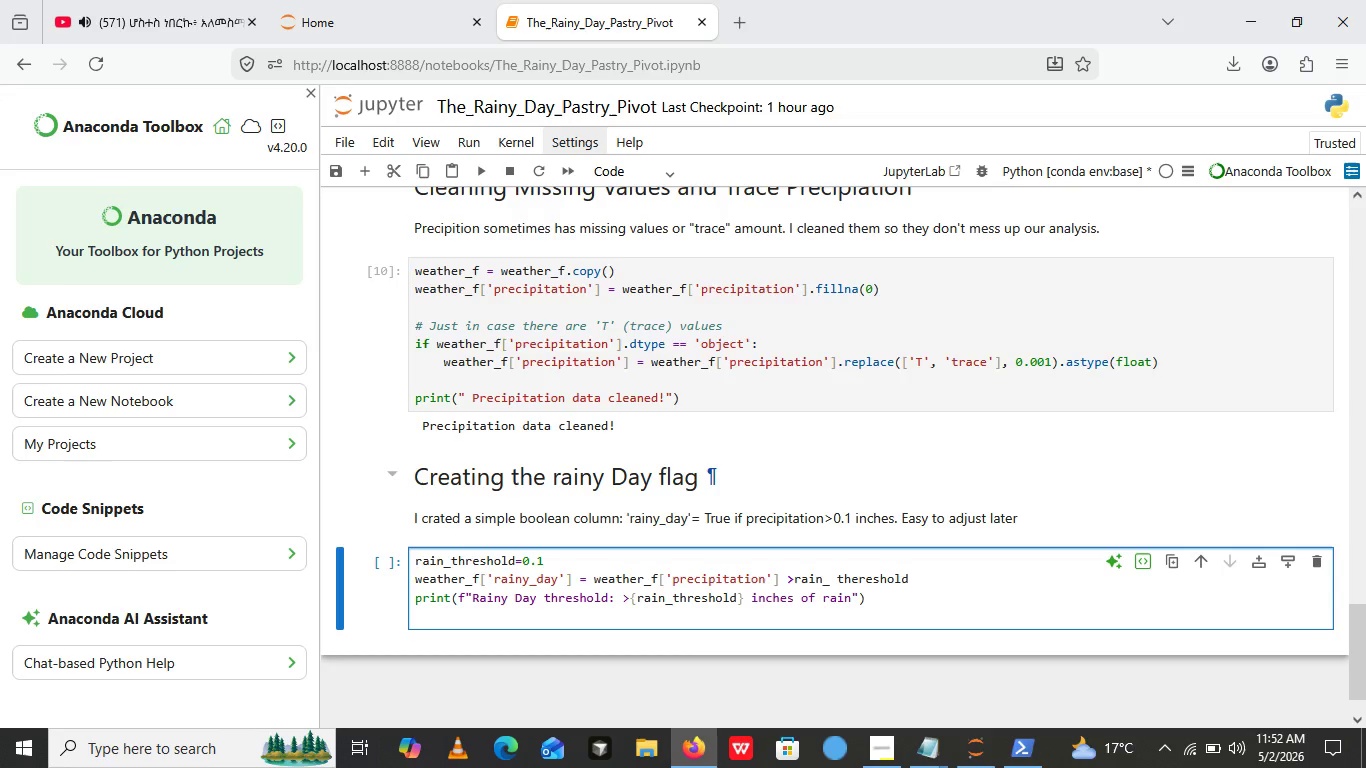 
type(print())
 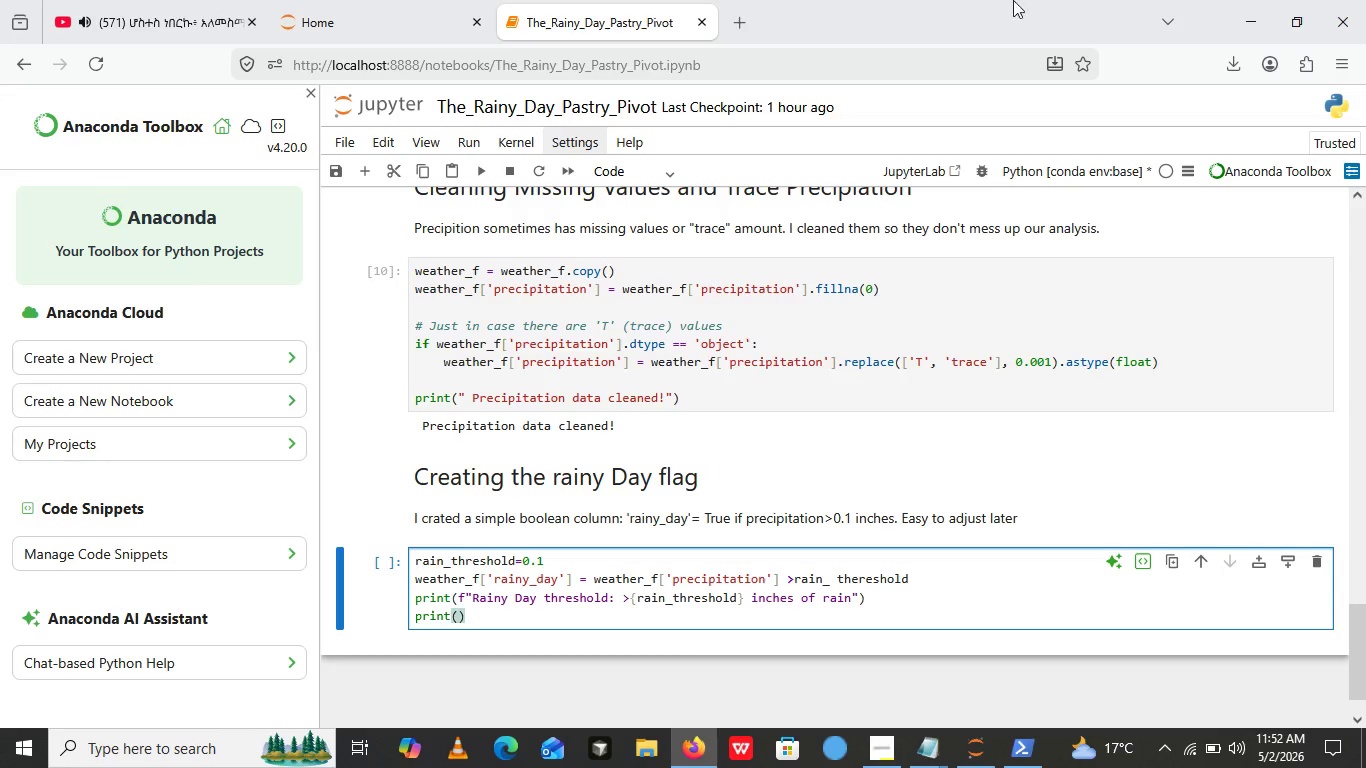 
left_click([894, 747])